 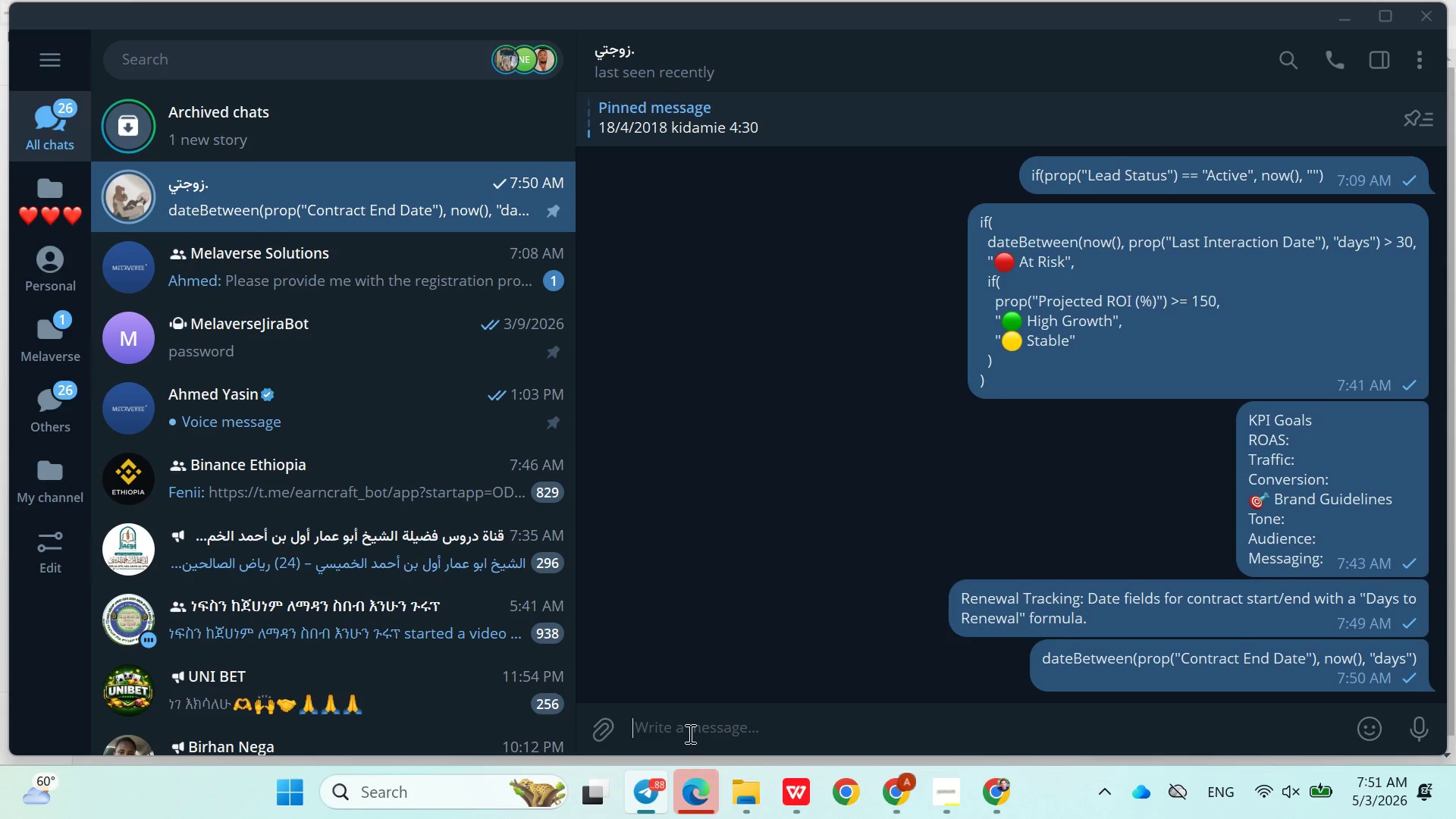 
key(Control+V)
 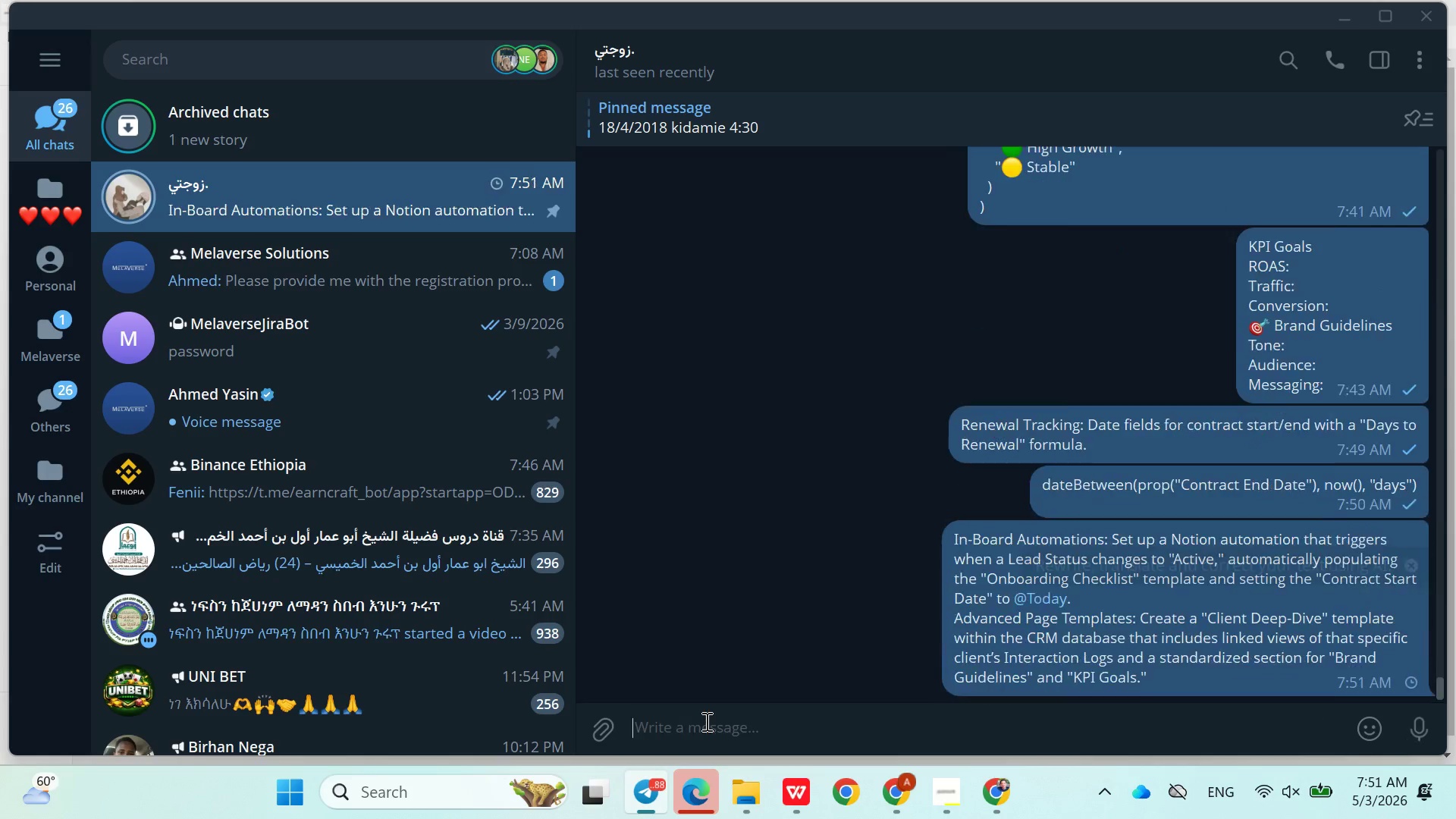 
key(Enter)
 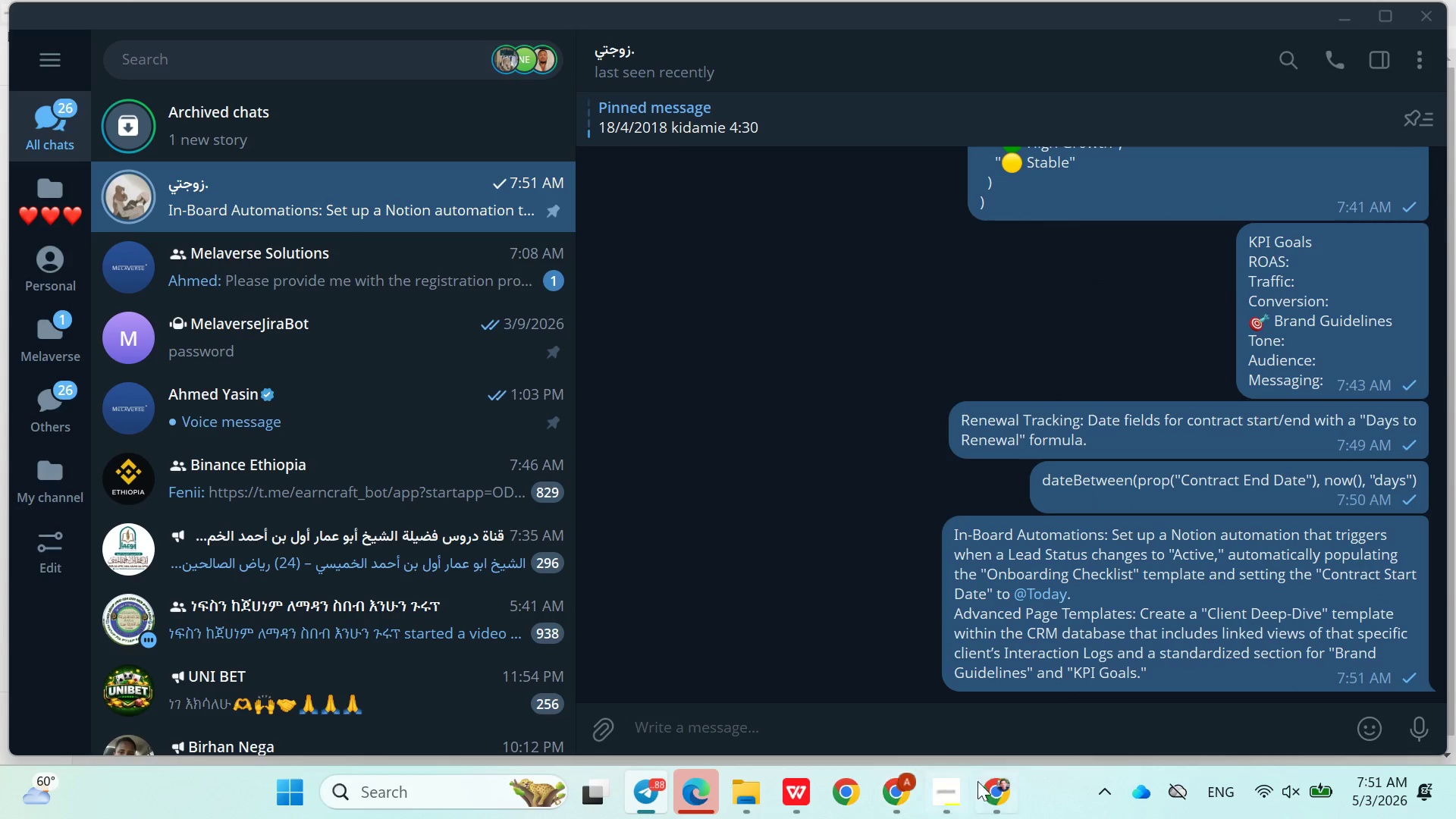 
left_click([990, 790])
 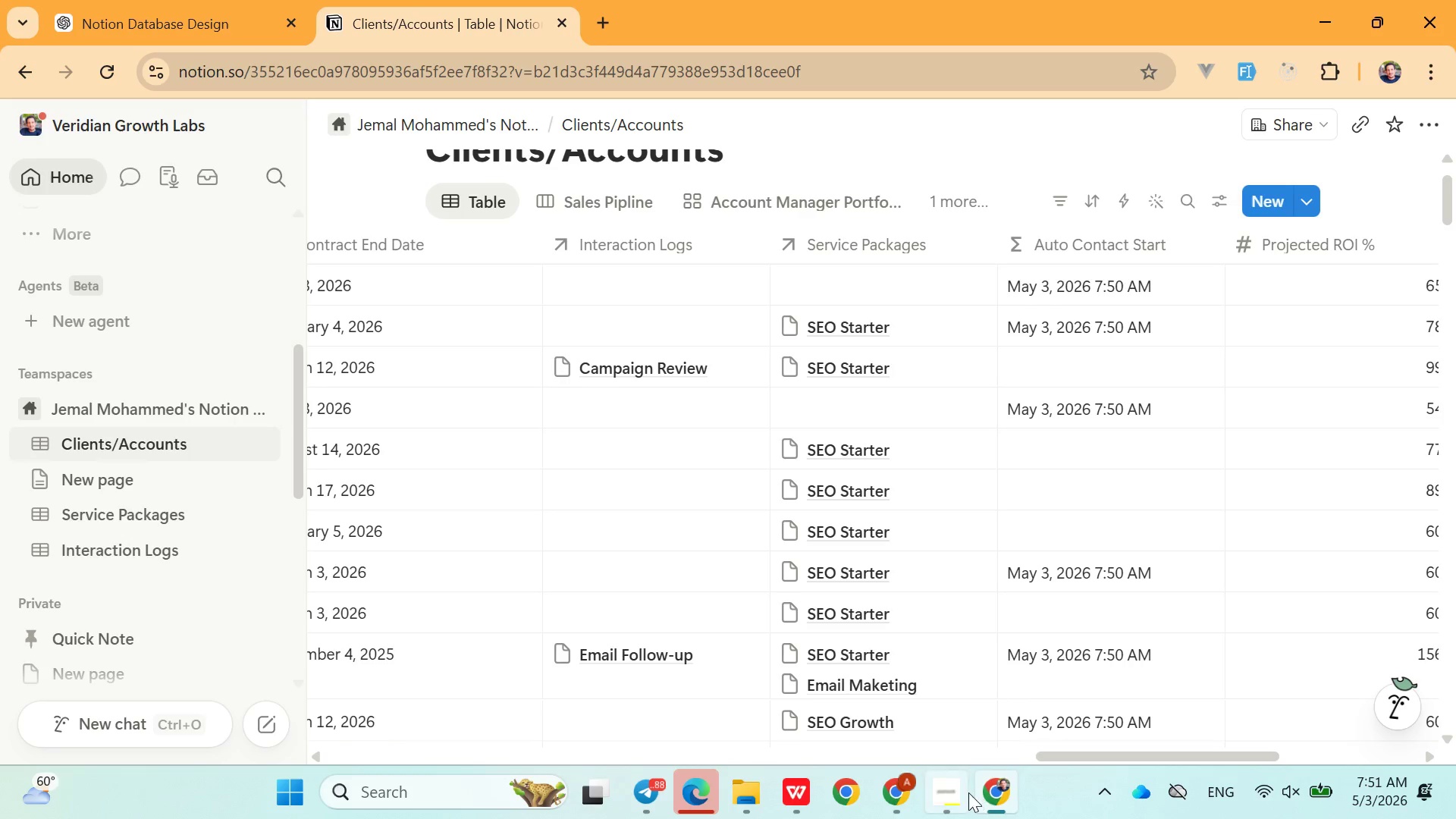 
left_click([968, 792])